 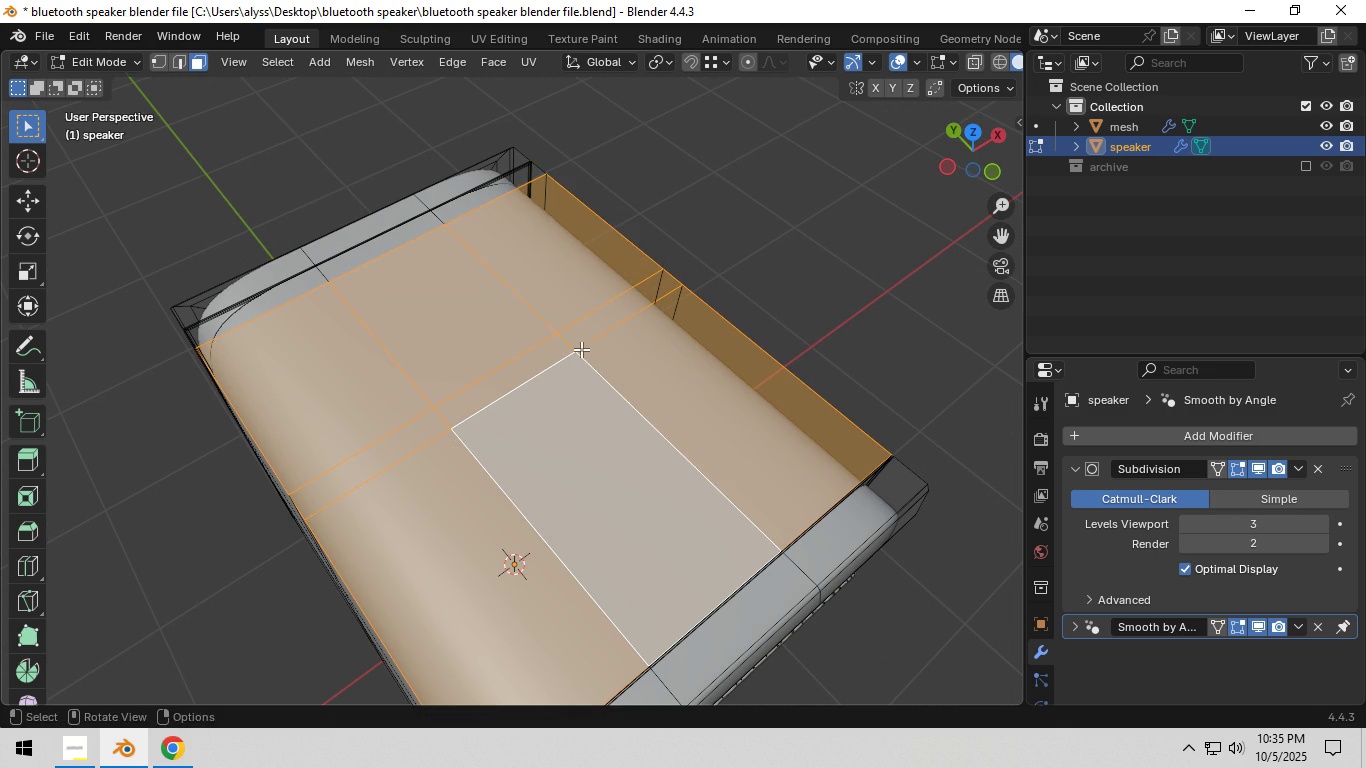 
right_click([575, 341])
 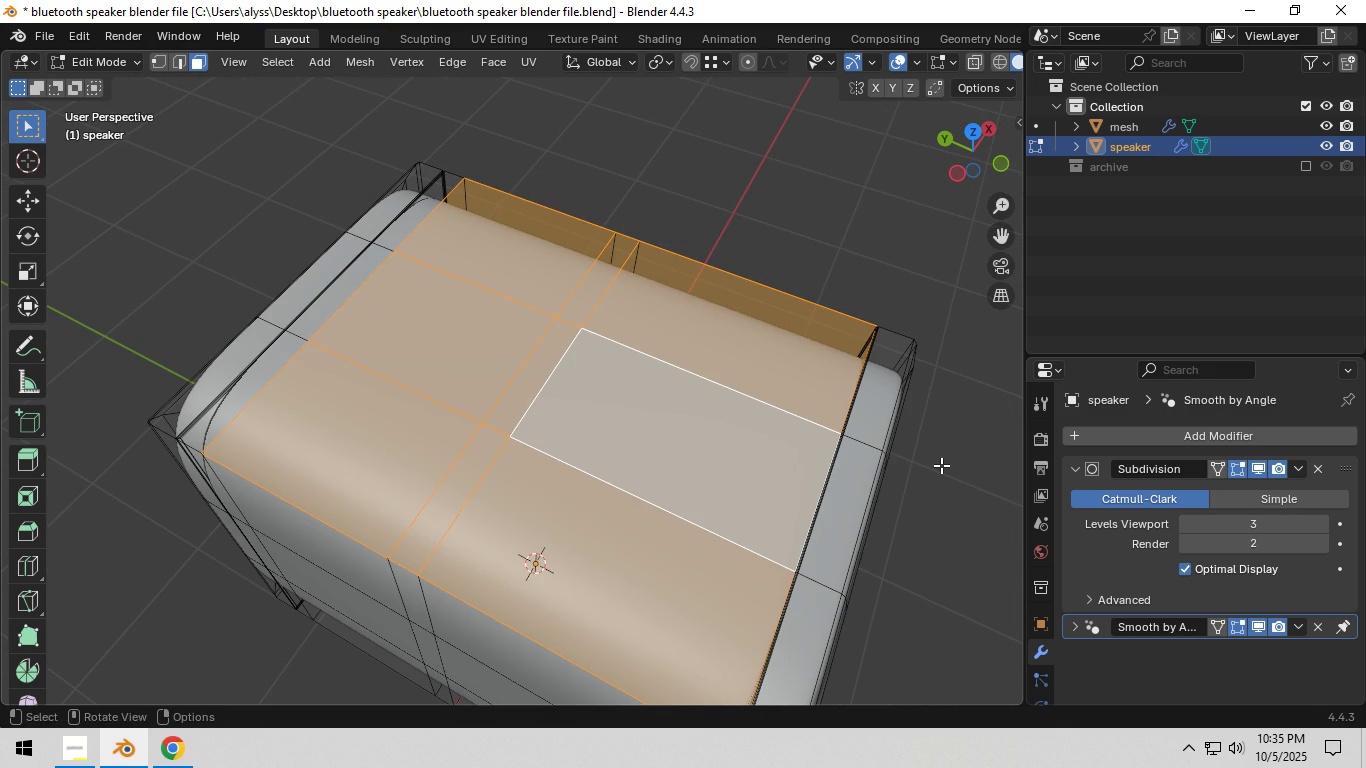 
type(ii)
 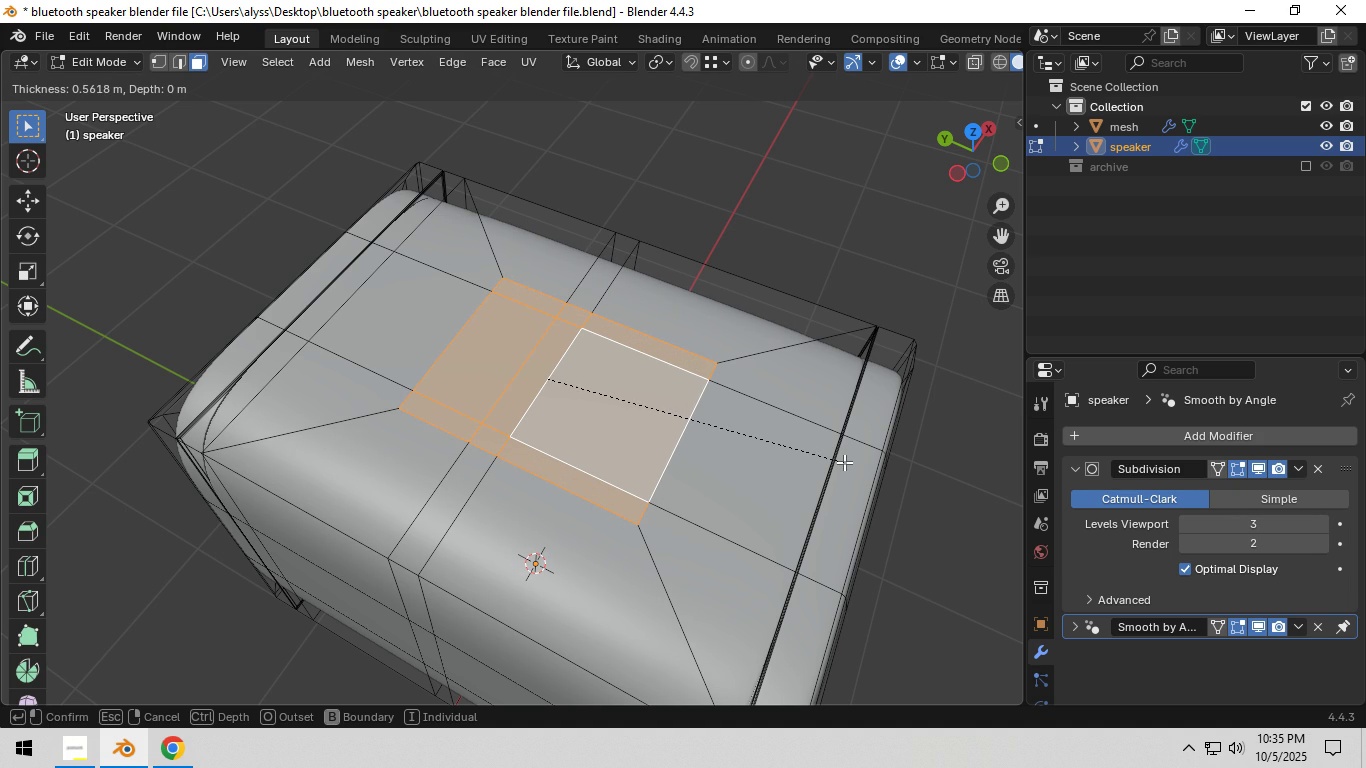 
wait(6.04)
 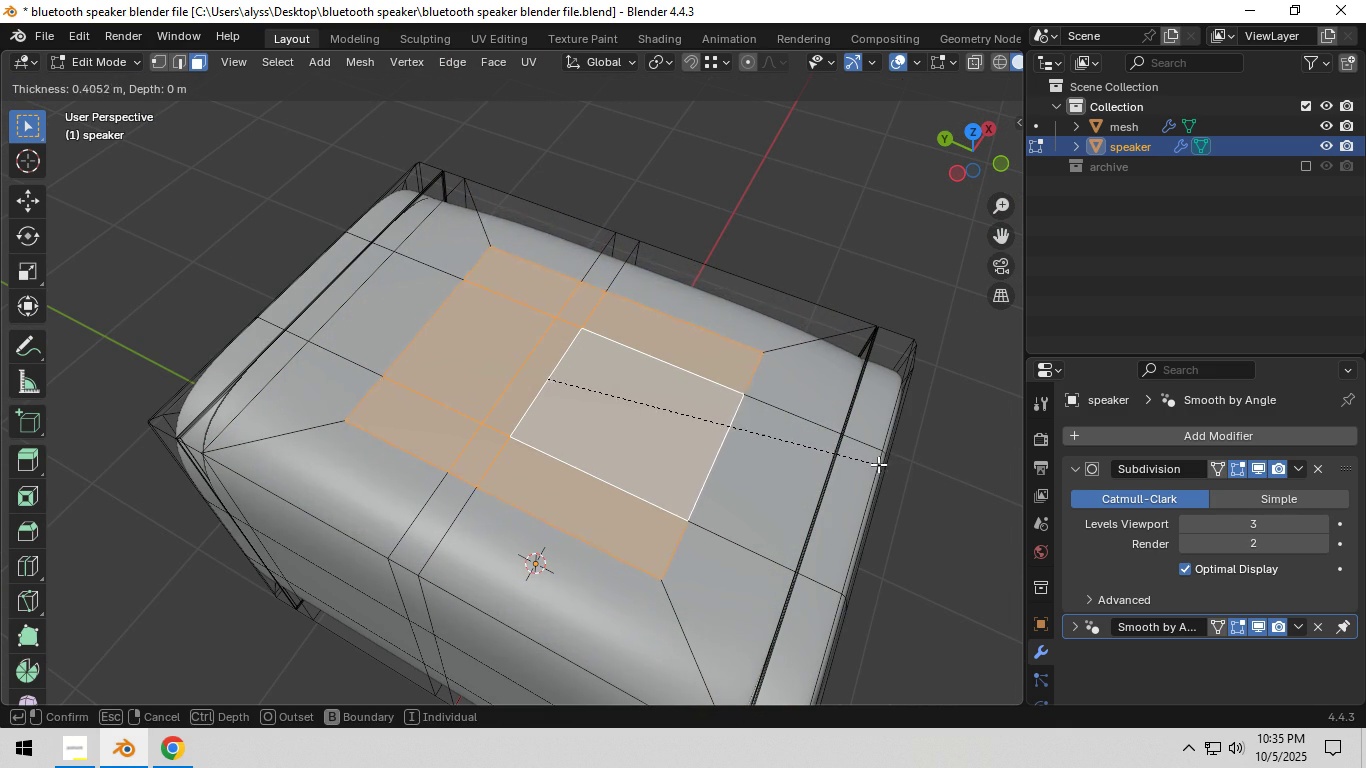 
left_click([844, 462])
 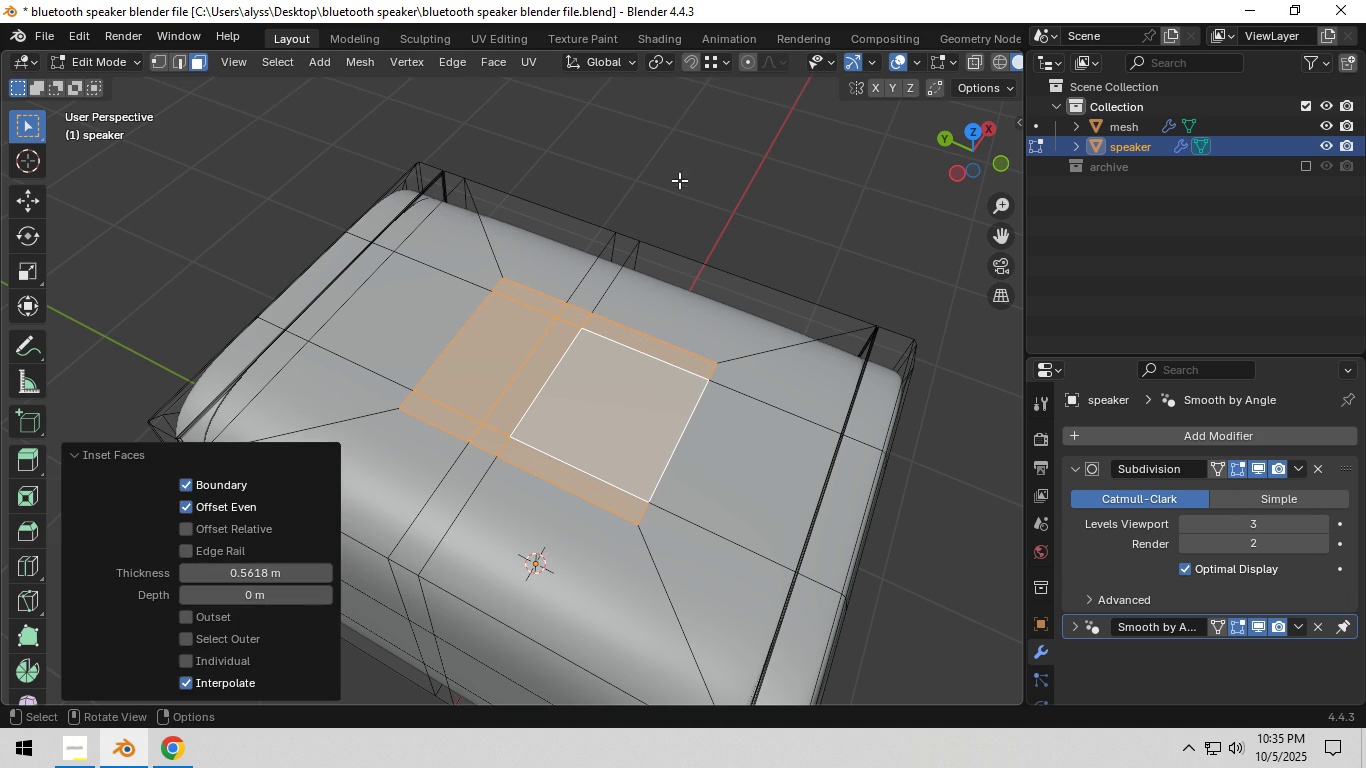 
left_click([684, 175])
 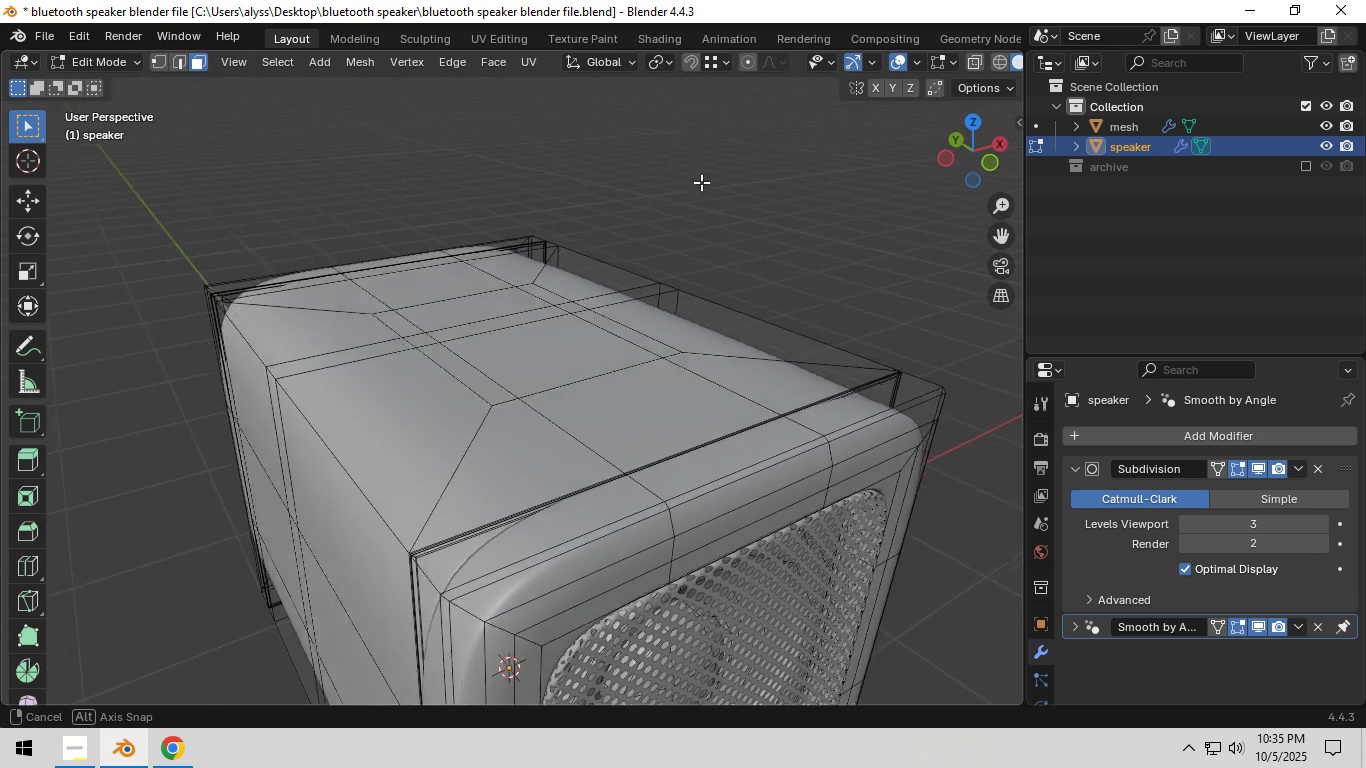 
scroll: coordinate [678, 238], scroll_direction: down, amount: 2.0
 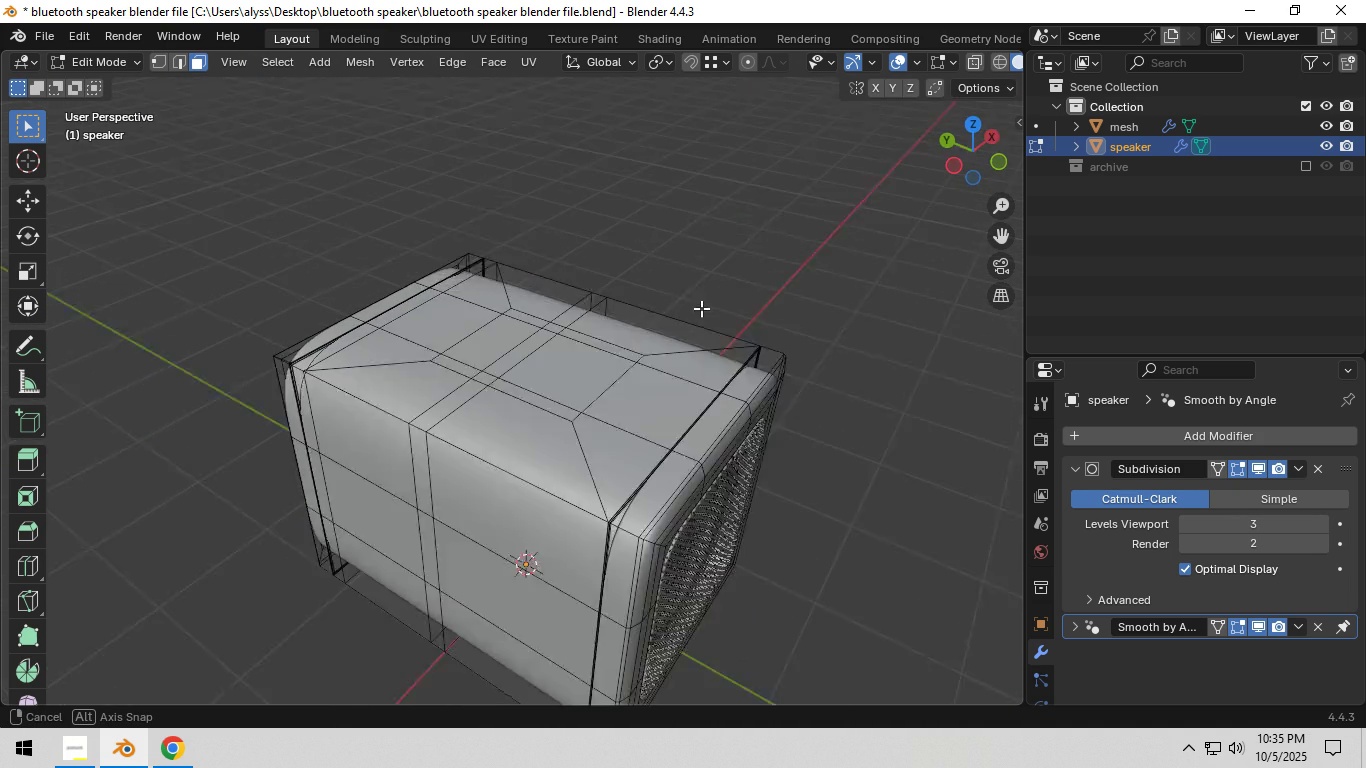 
key(Tab)
 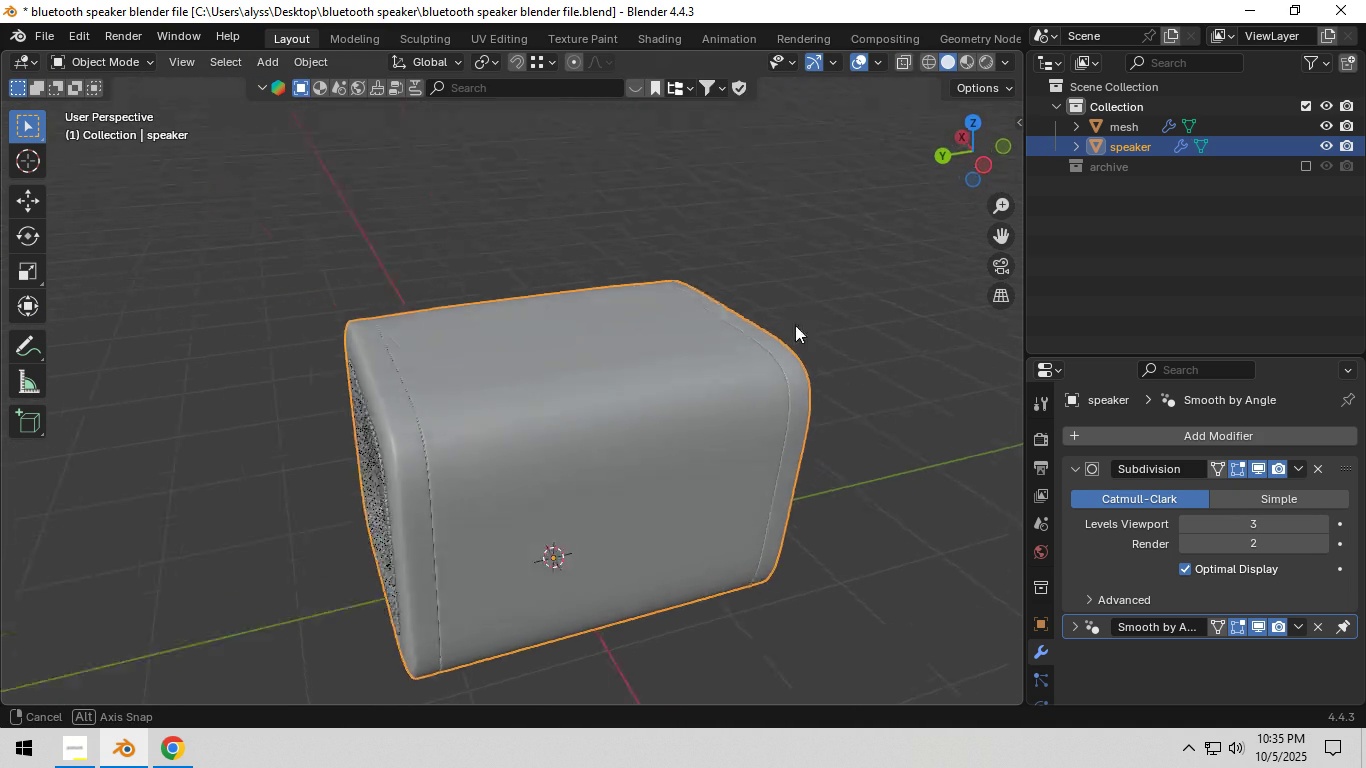 
scroll: coordinate [722, 383], scroll_direction: up, amount: 2.0
 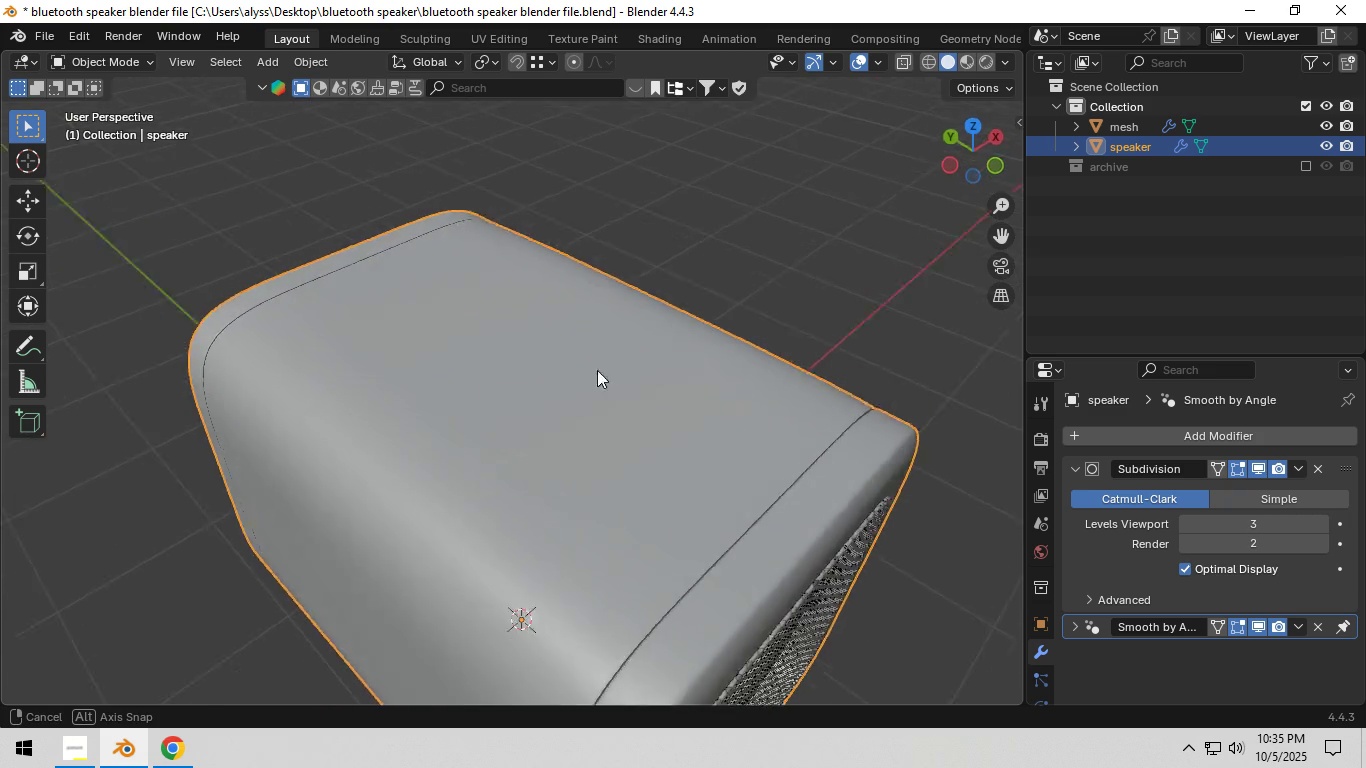 
key(Tab)
 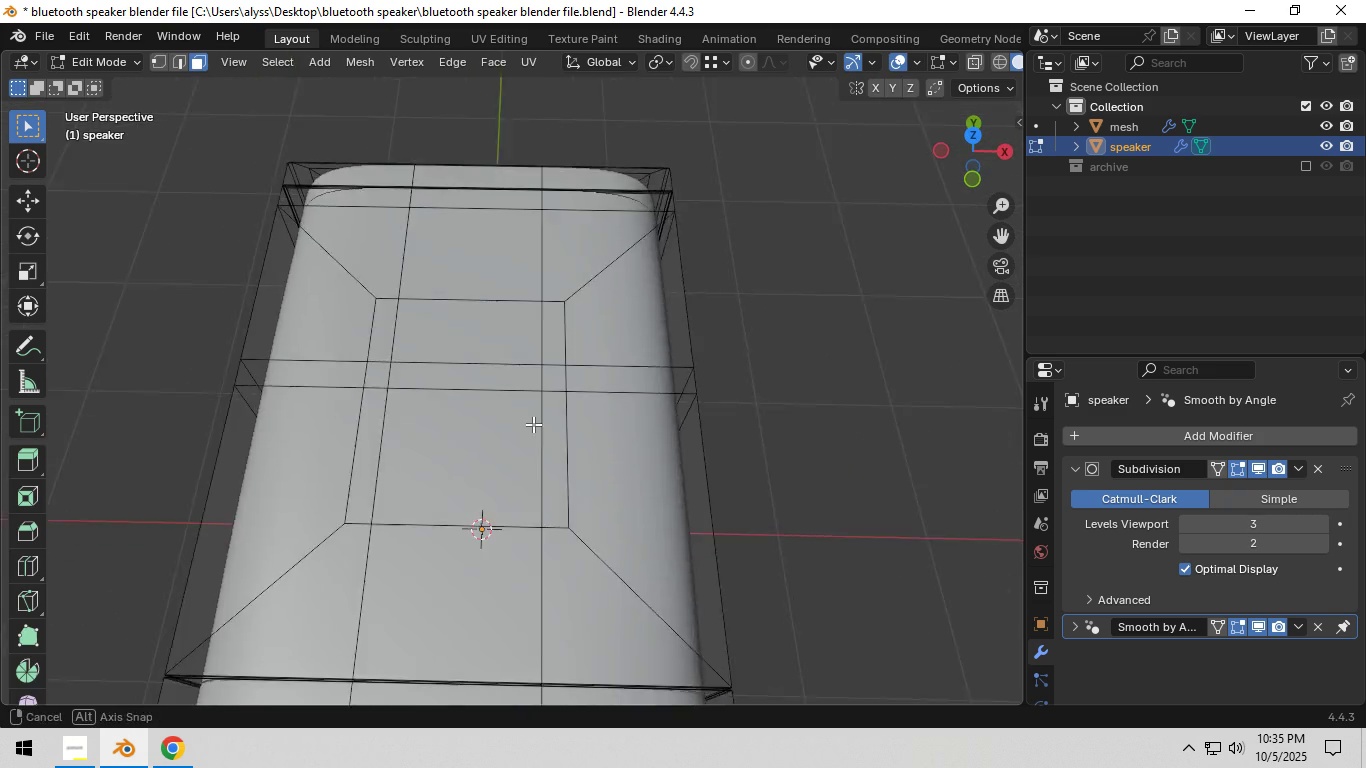 
scroll: coordinate [533, 424], scroll_direction: up, amount: 3.0